 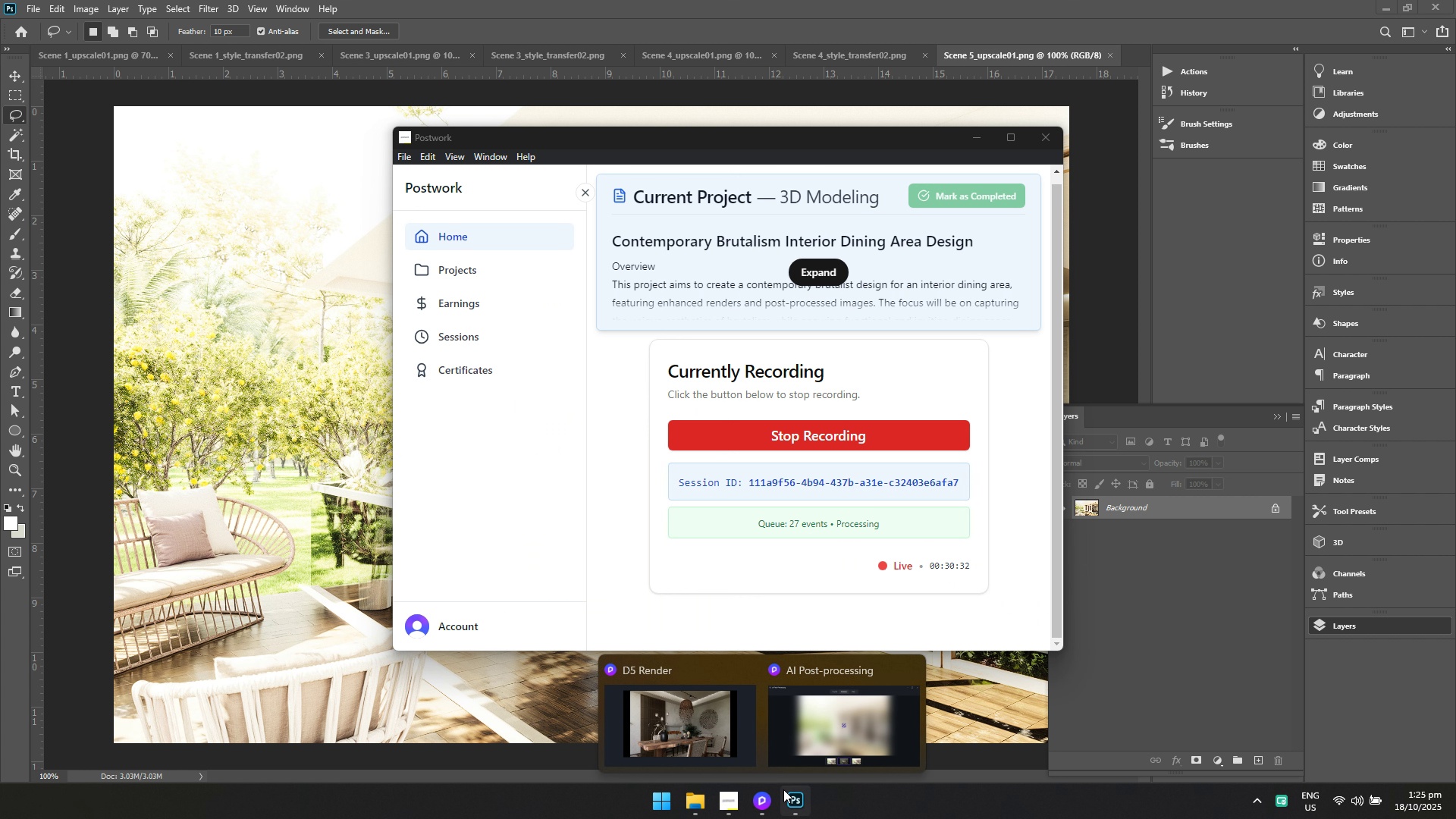 
left_click([770, 805])
 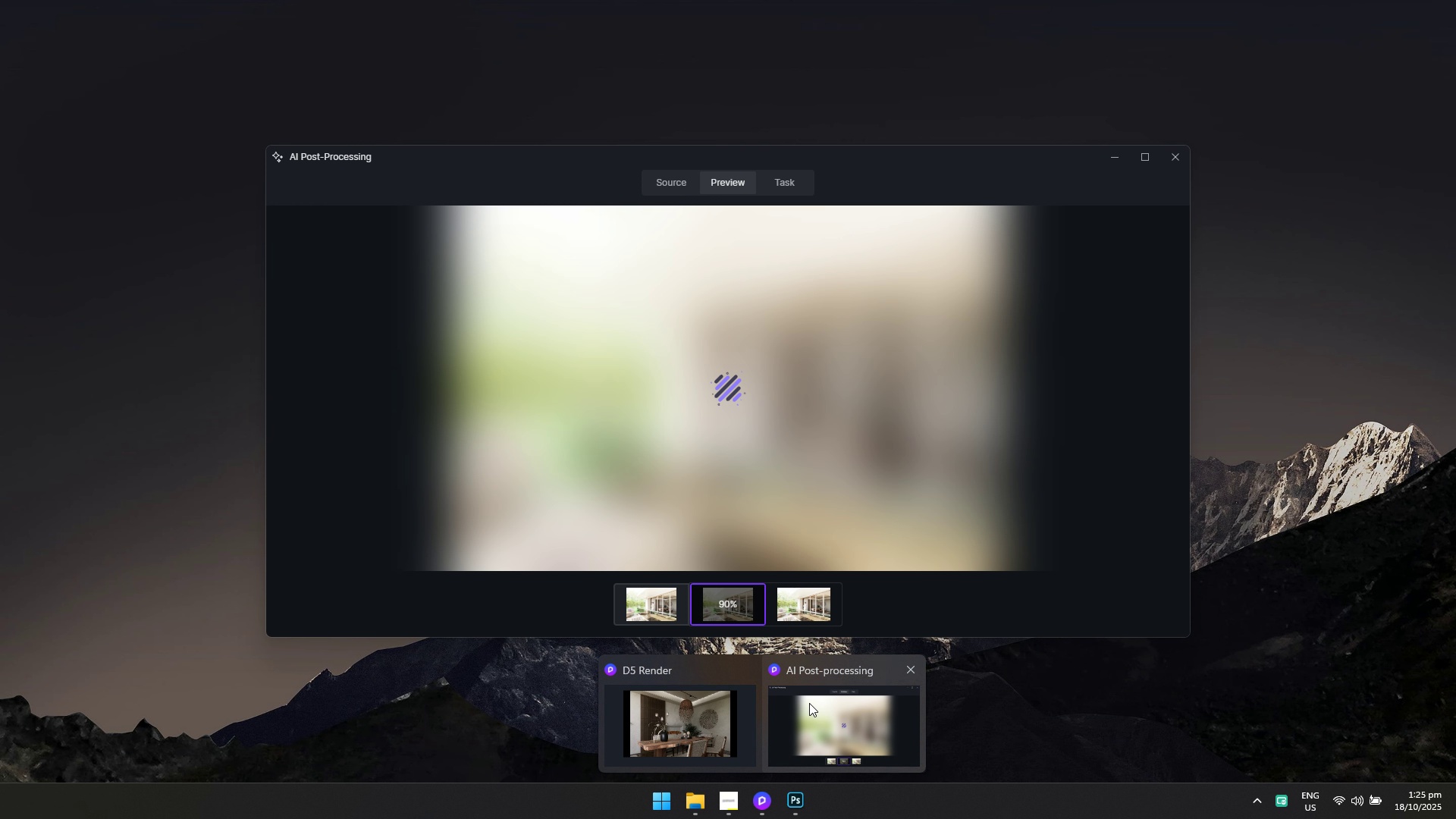 
left_click([809, 703])
 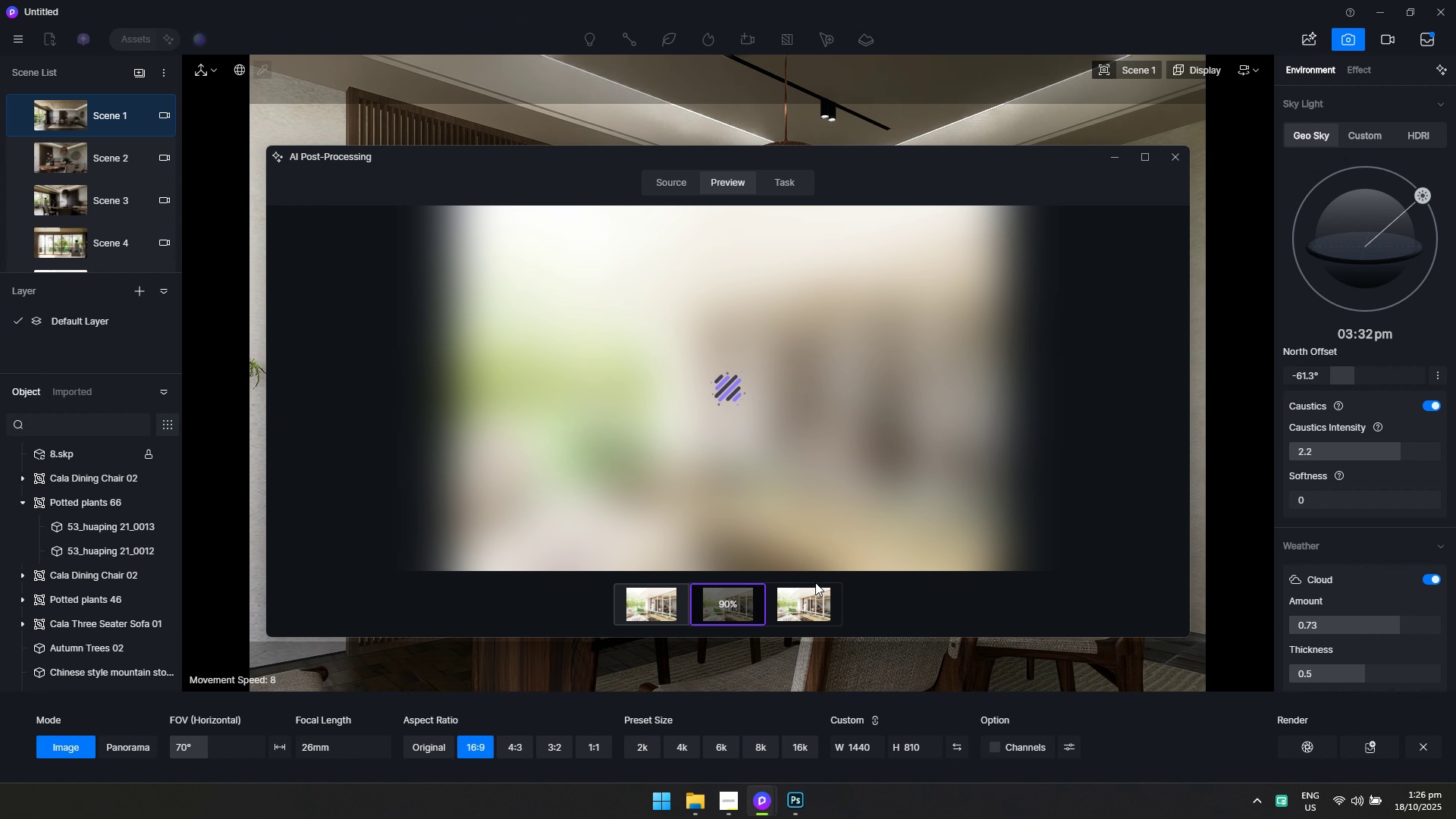 
scroll: coordinate [847, 533], scroll_direction: down, amount: 6.0
 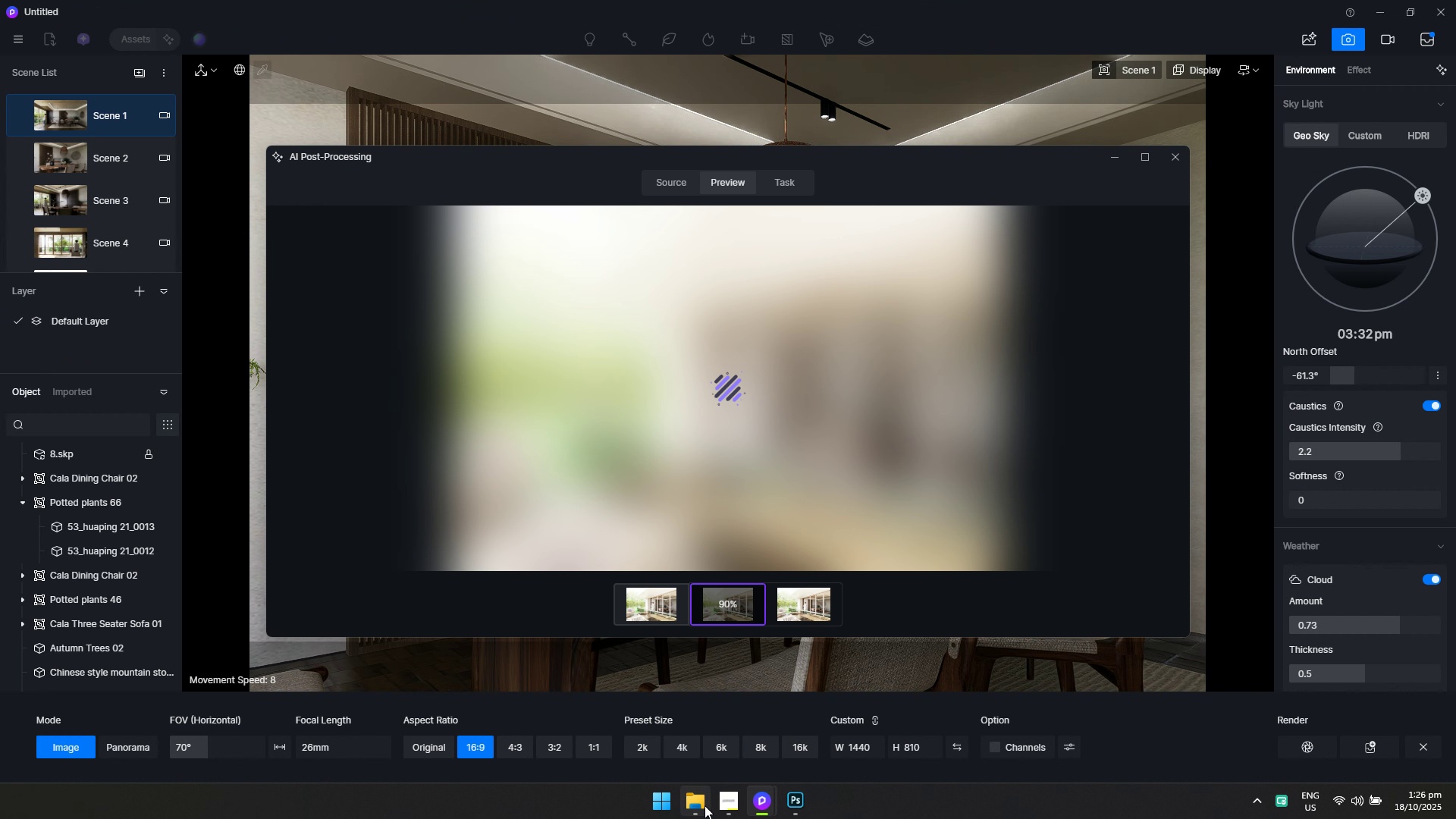 
left_click([704, 805])
 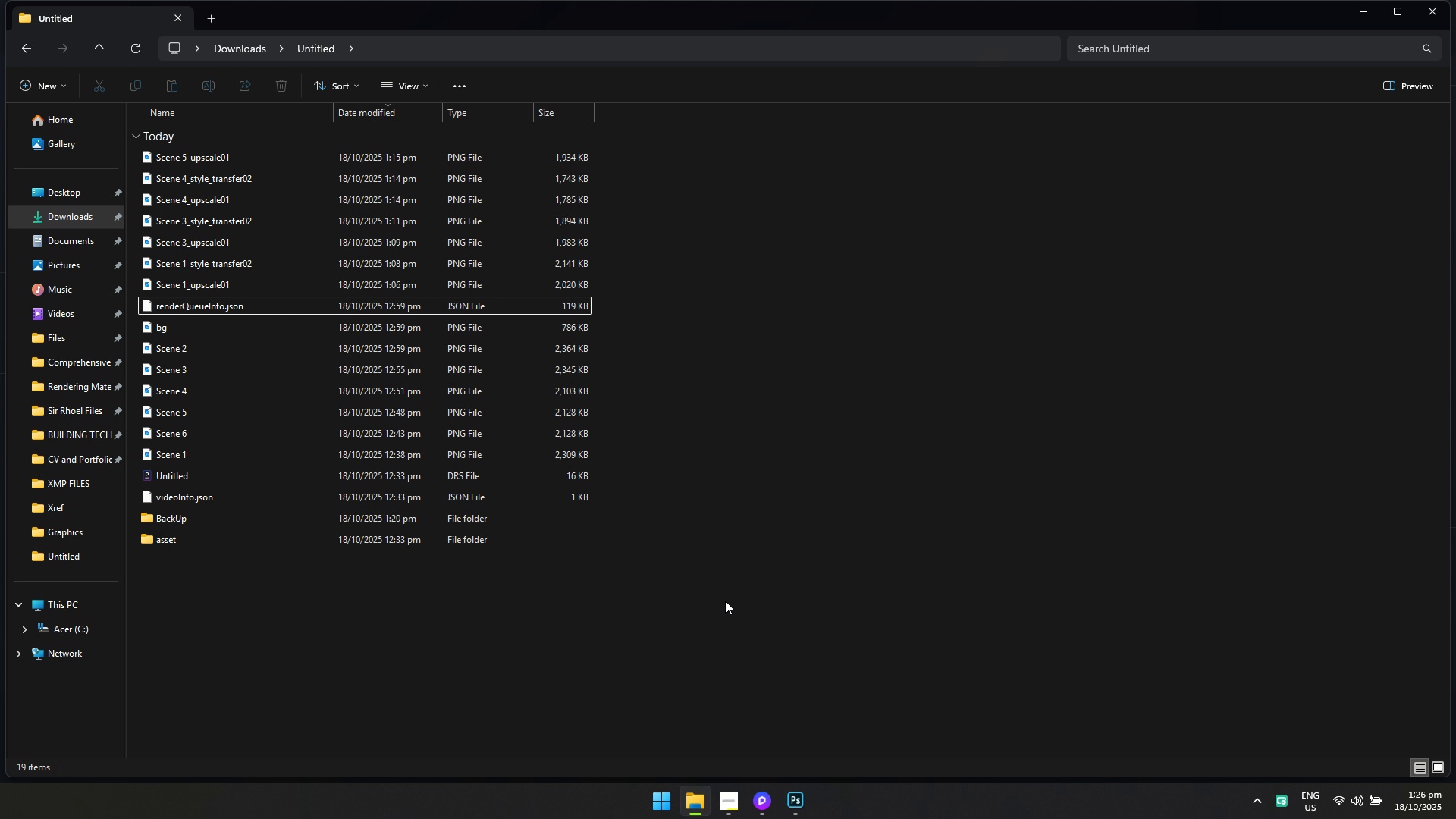 
key(Alt+AltLeft)
 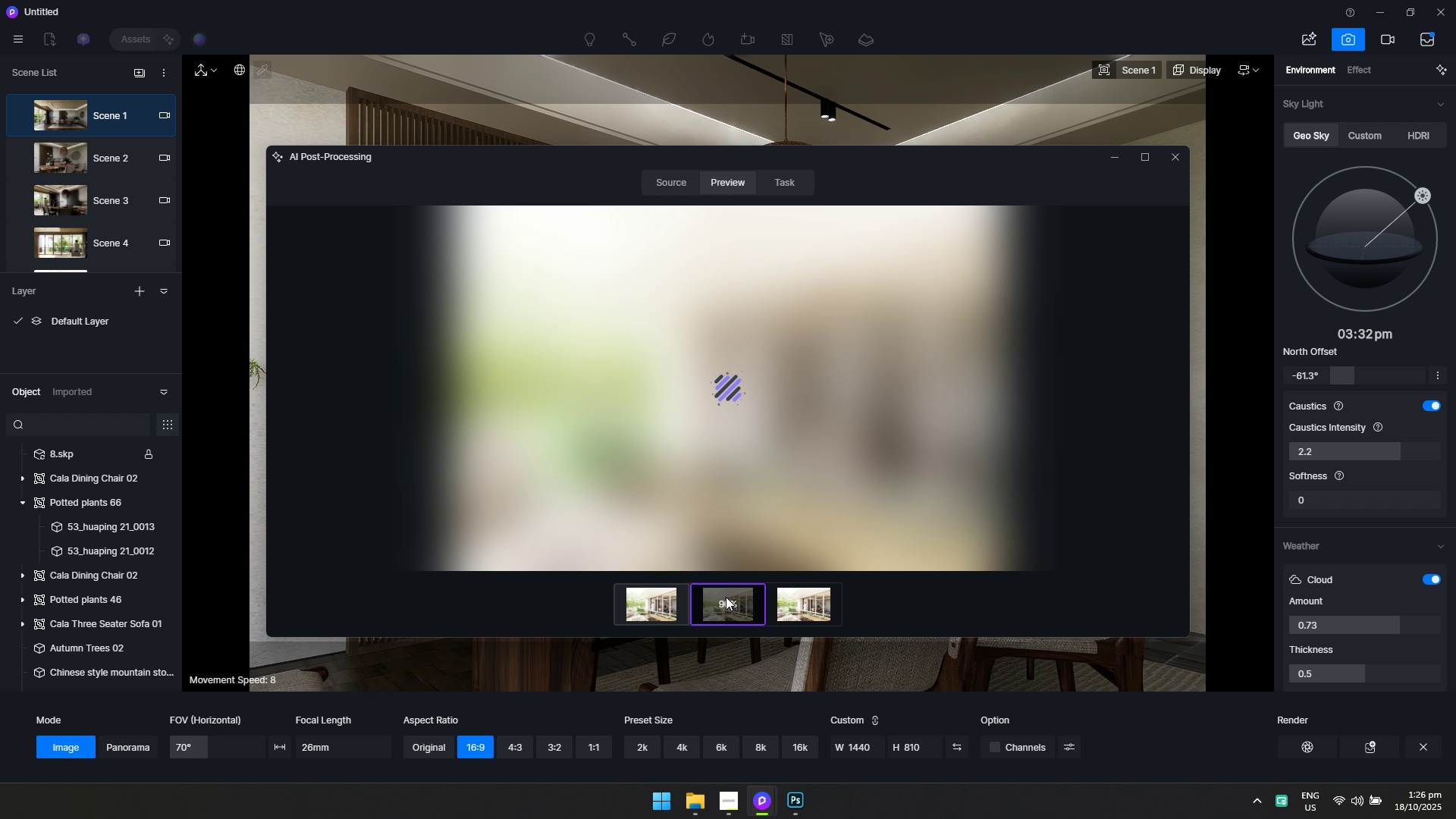 
key(Alt+Tab)